 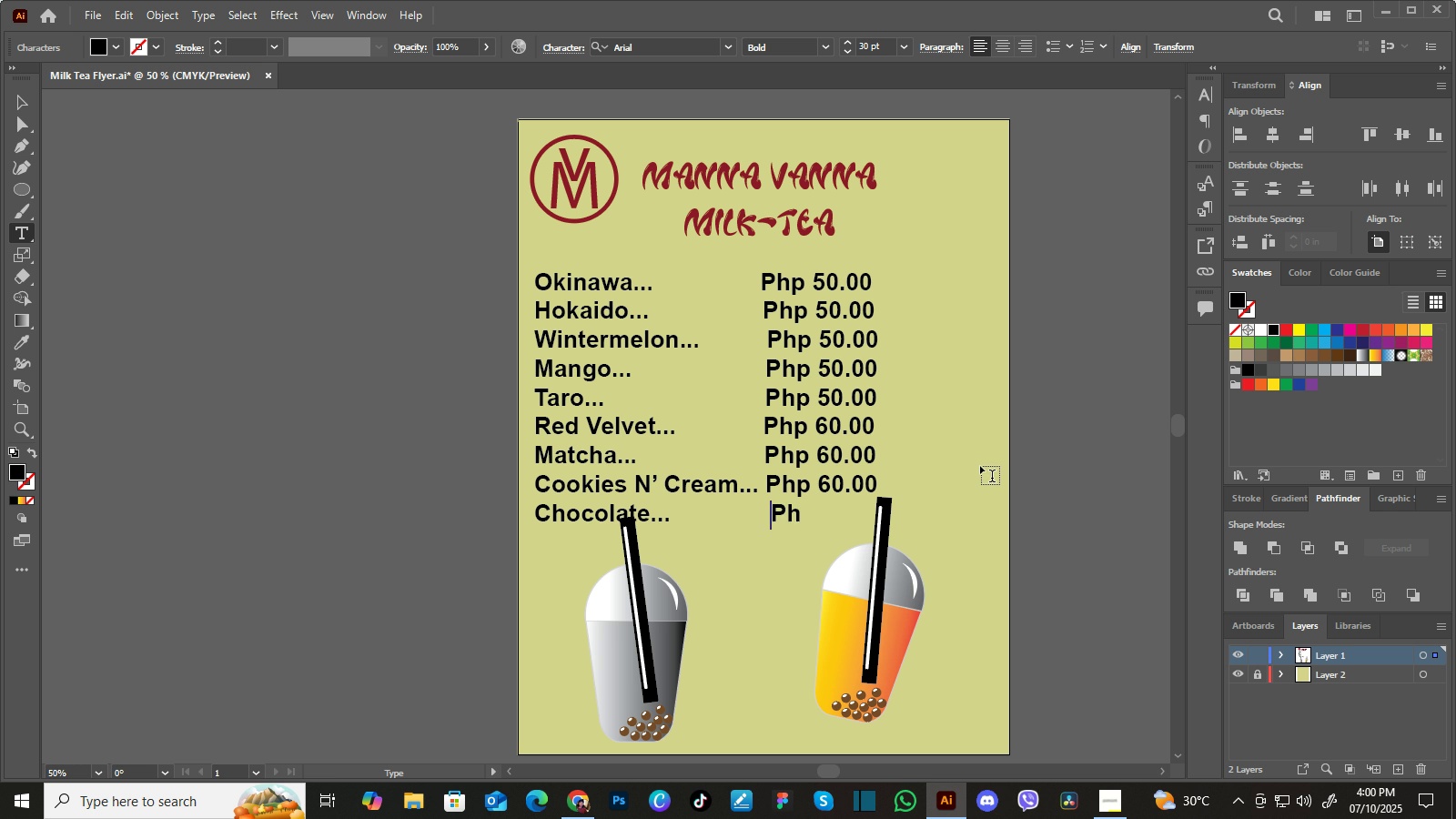 
key(ArrowLeft)
 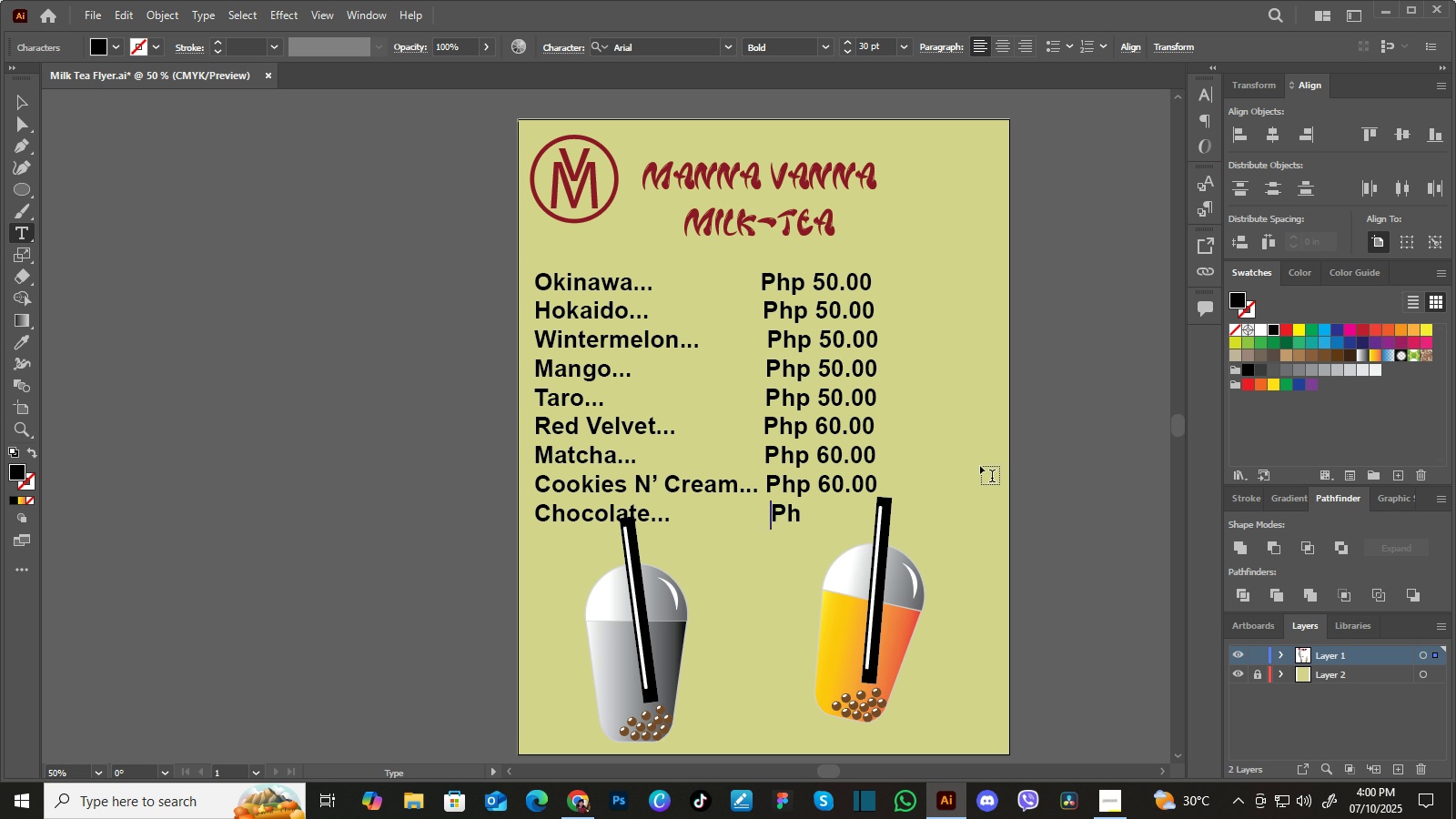 
key(Backspace)
 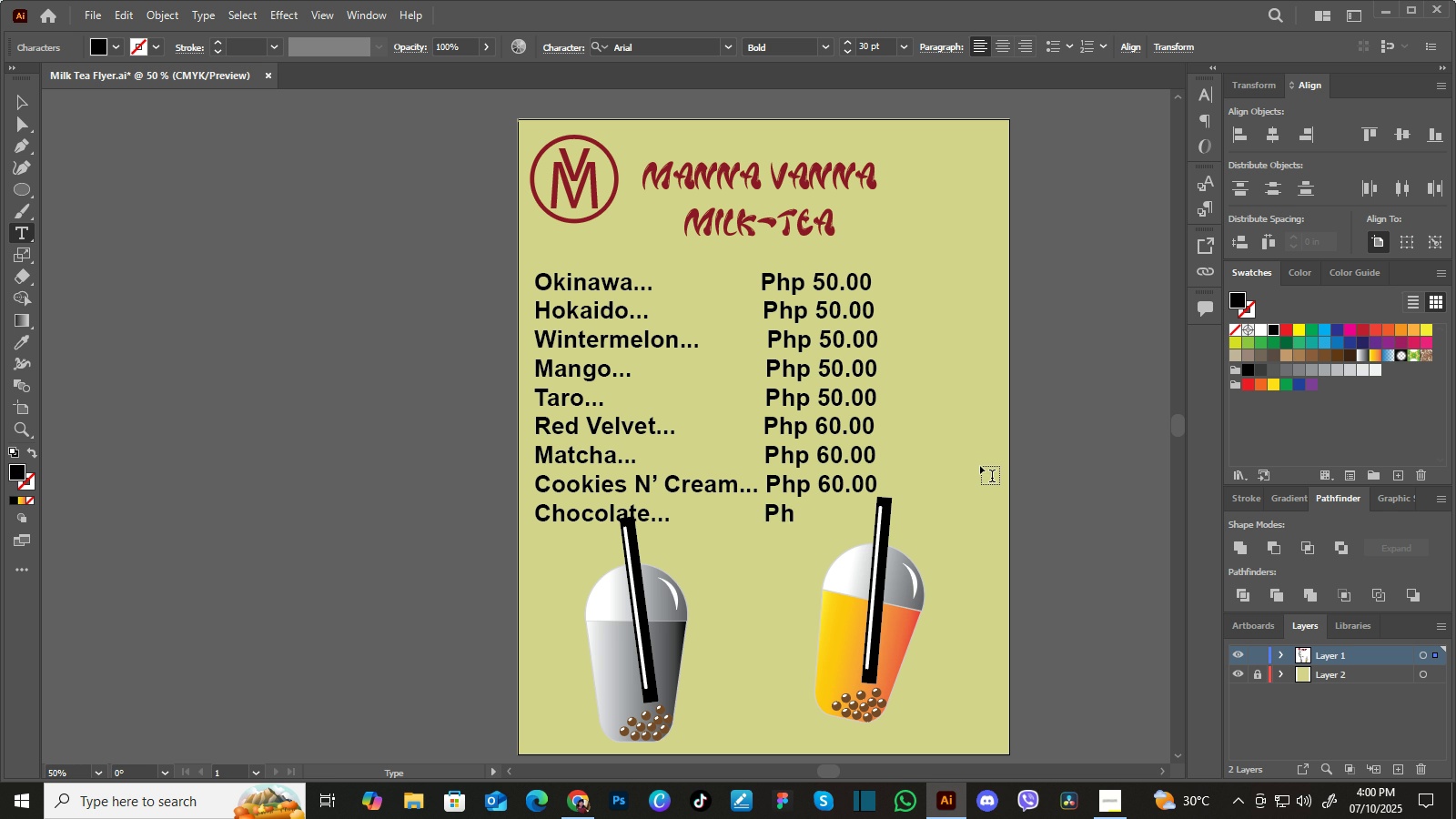 
key(Space)
 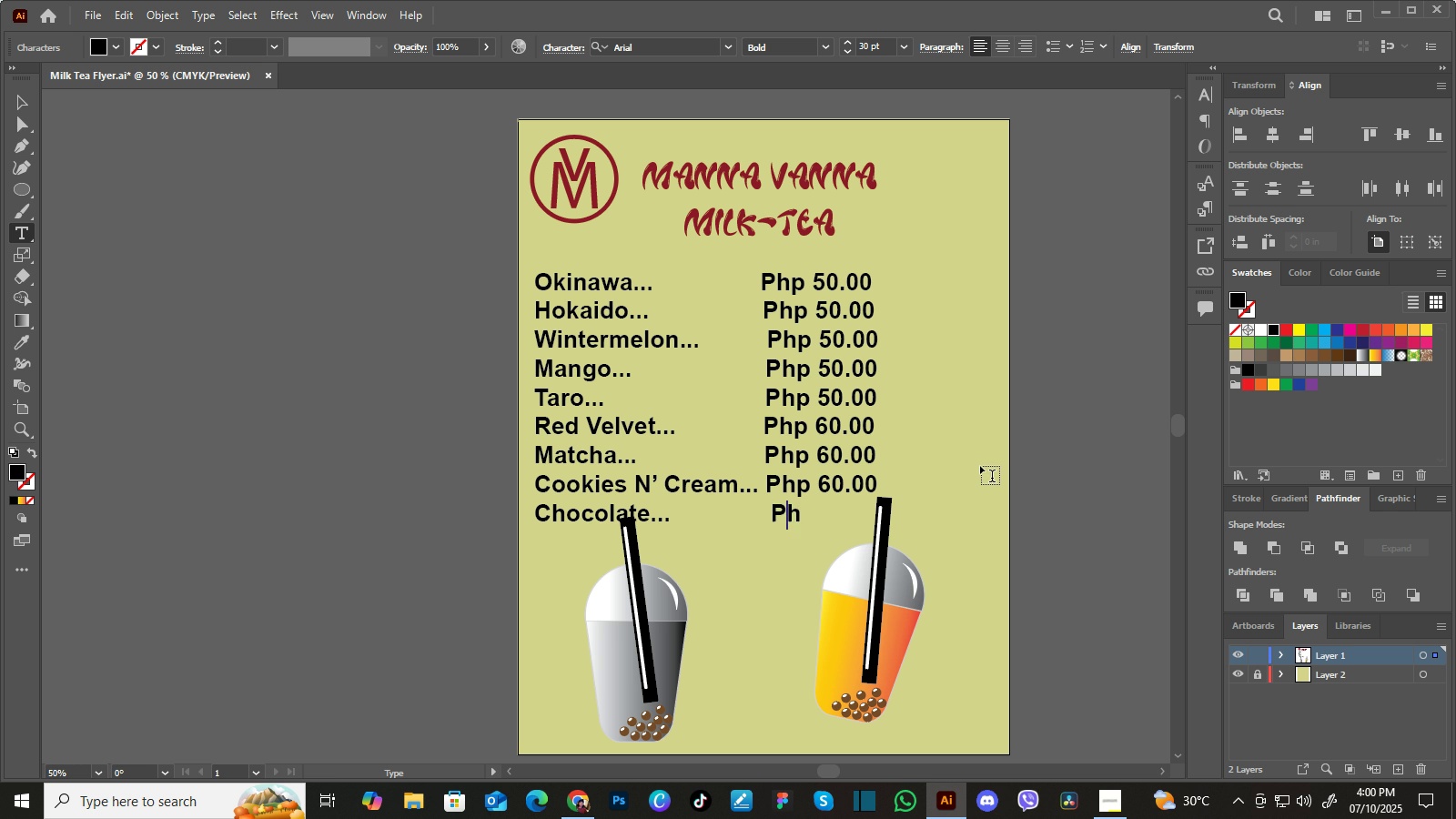 
key(ArrowRight)
 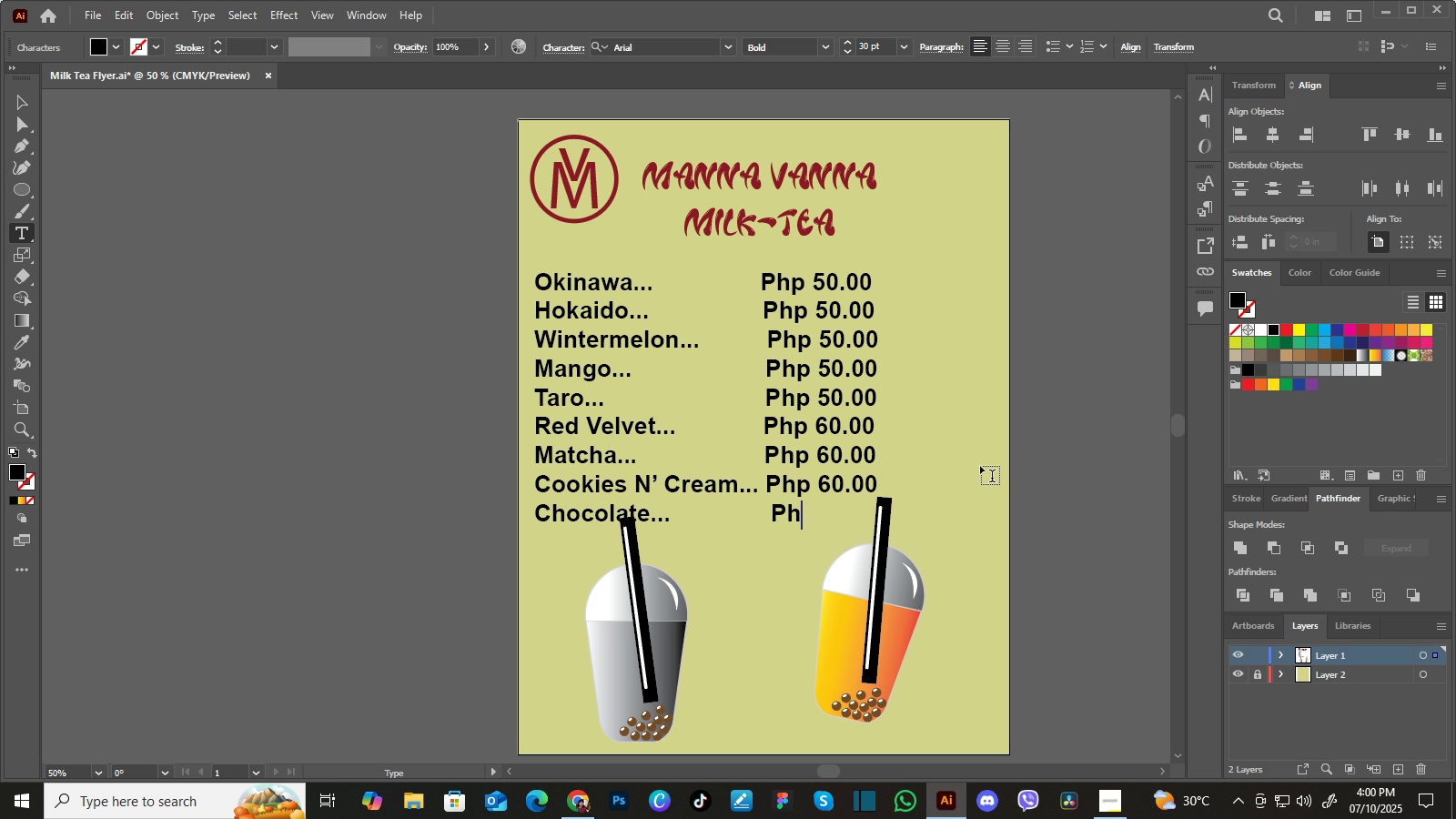 
key(ArrowRight)
 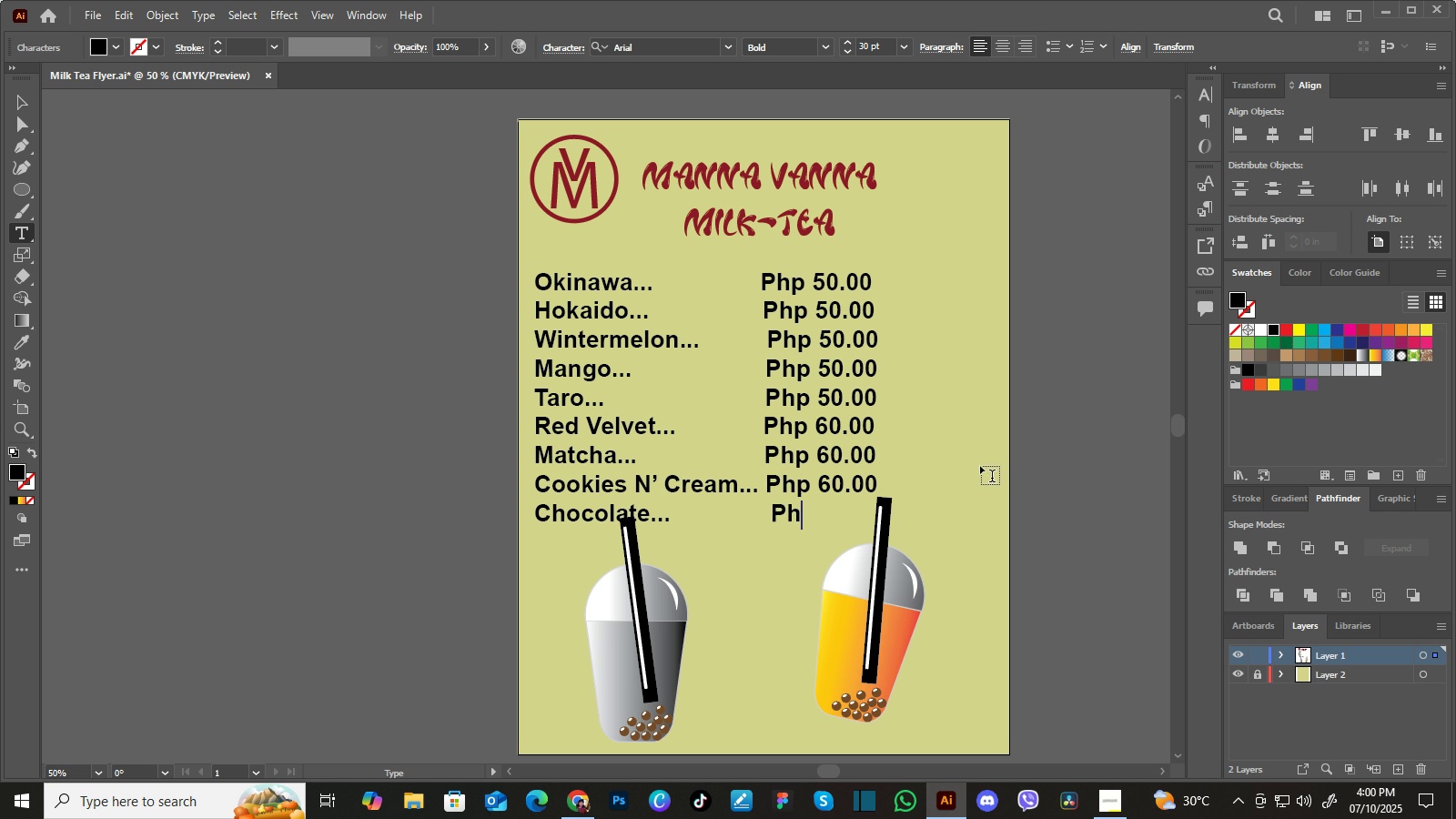 
key(ArrowRight)
 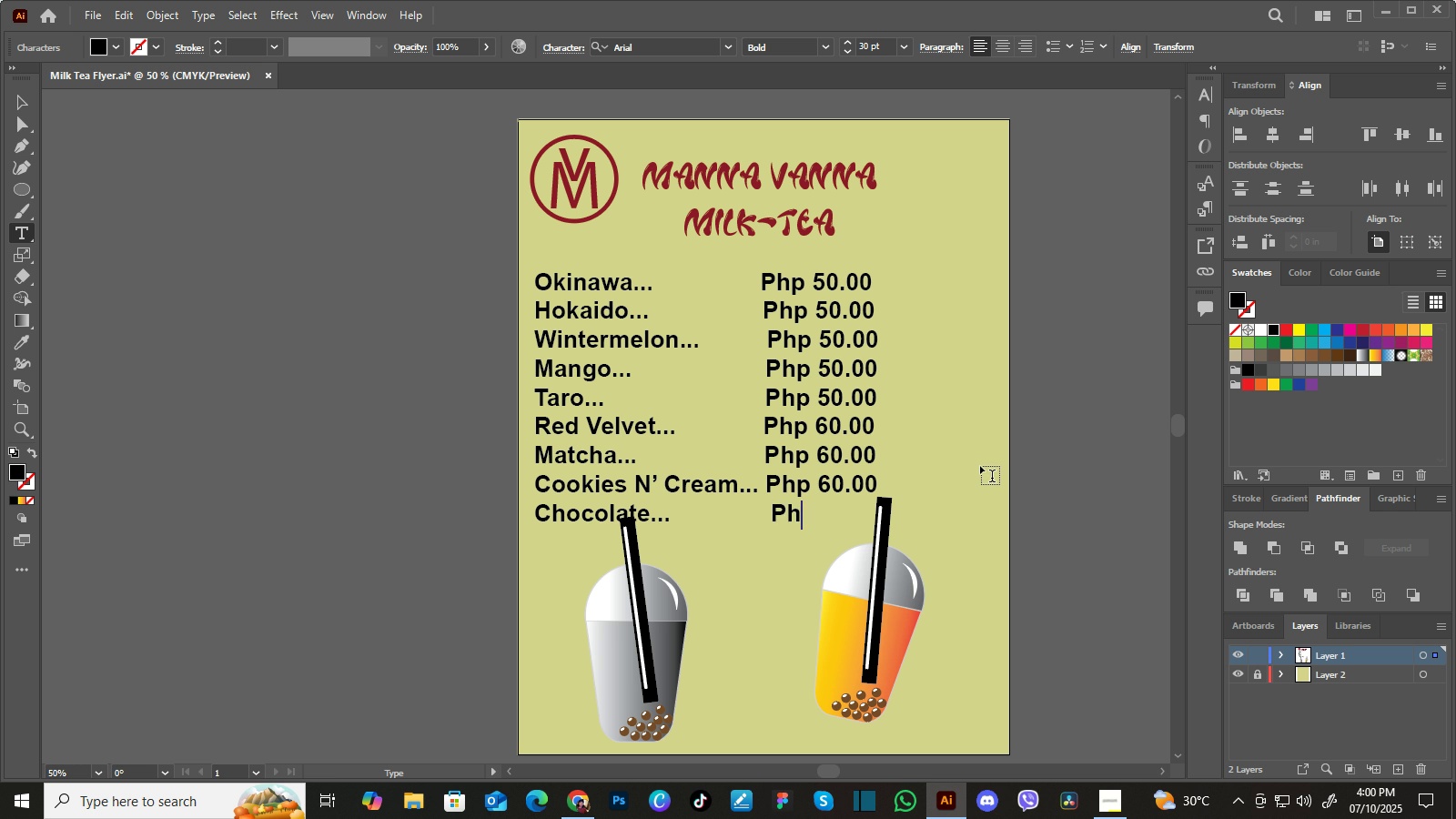 
type(p 60.00)
 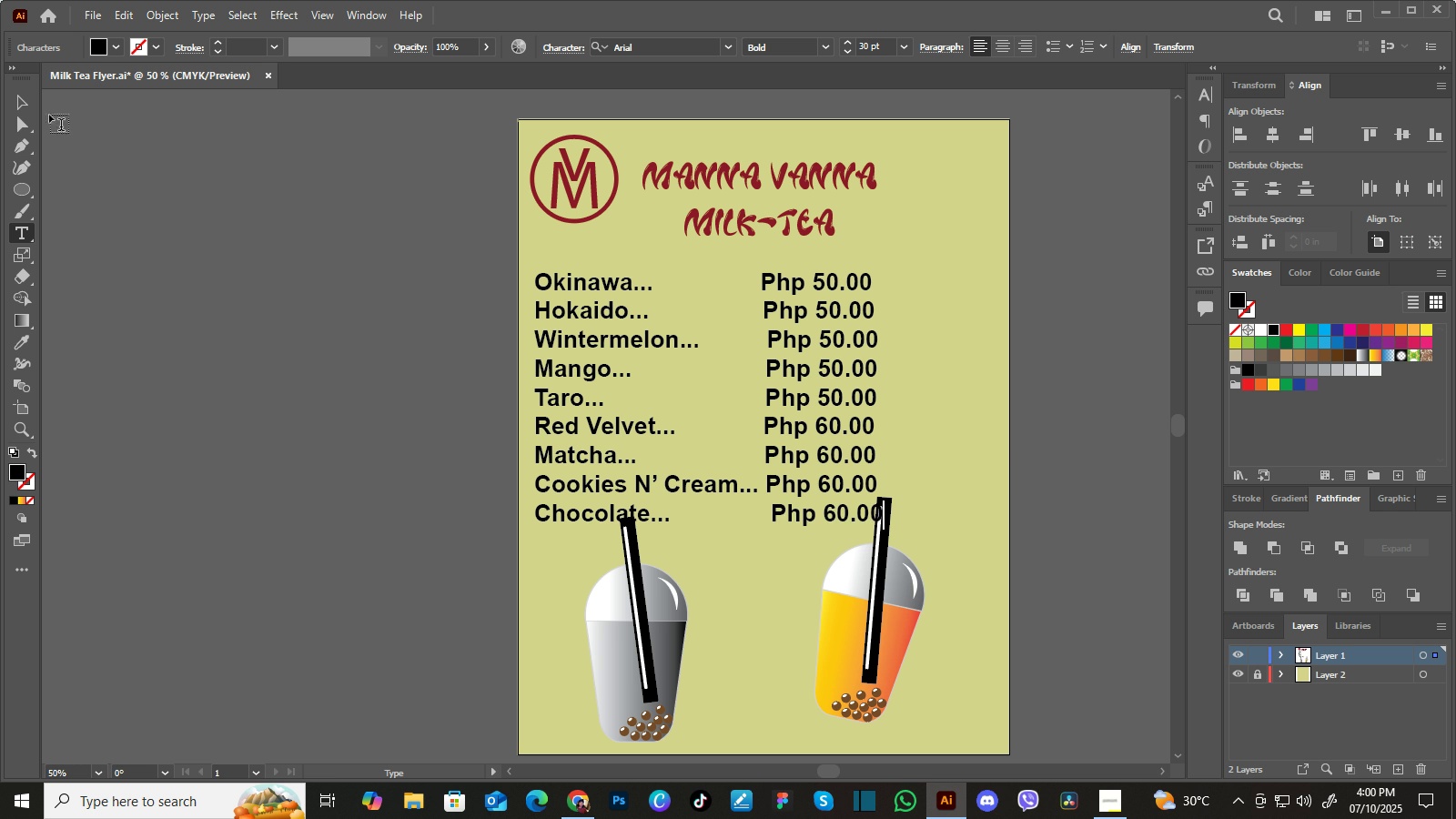 
left_click([17, 98])
 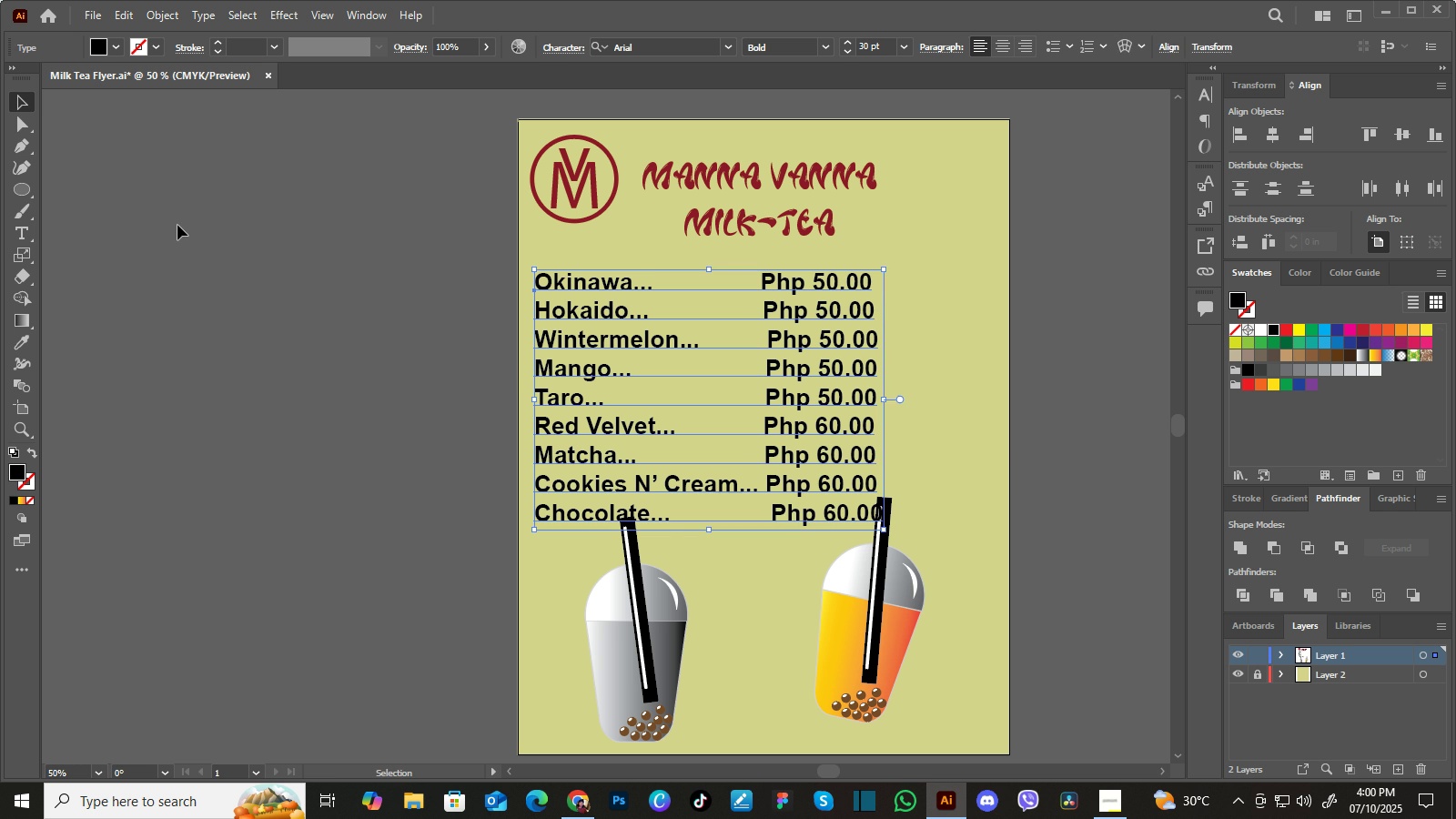 
left_click([177, 225])
 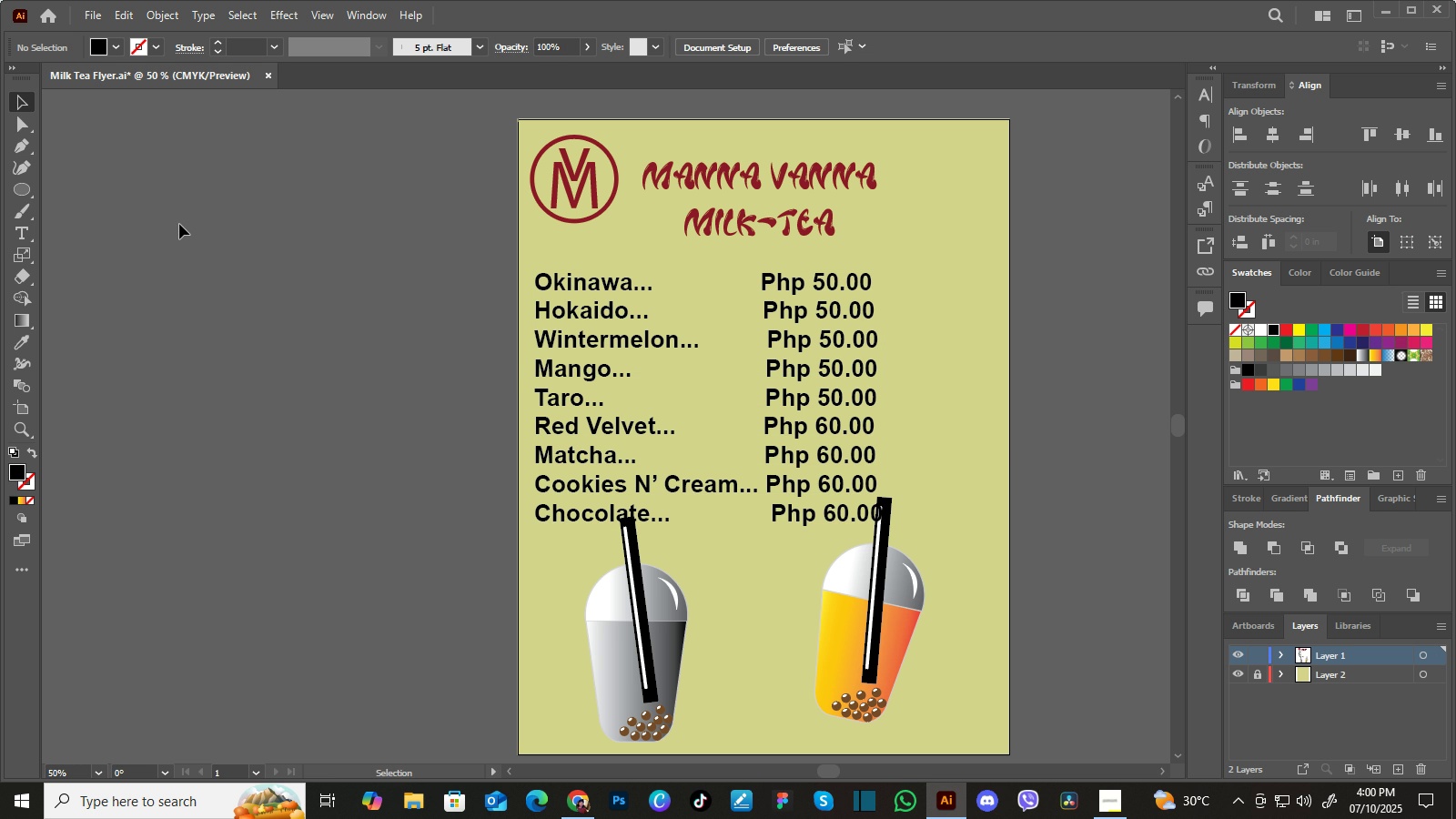 
wait(10.91)
 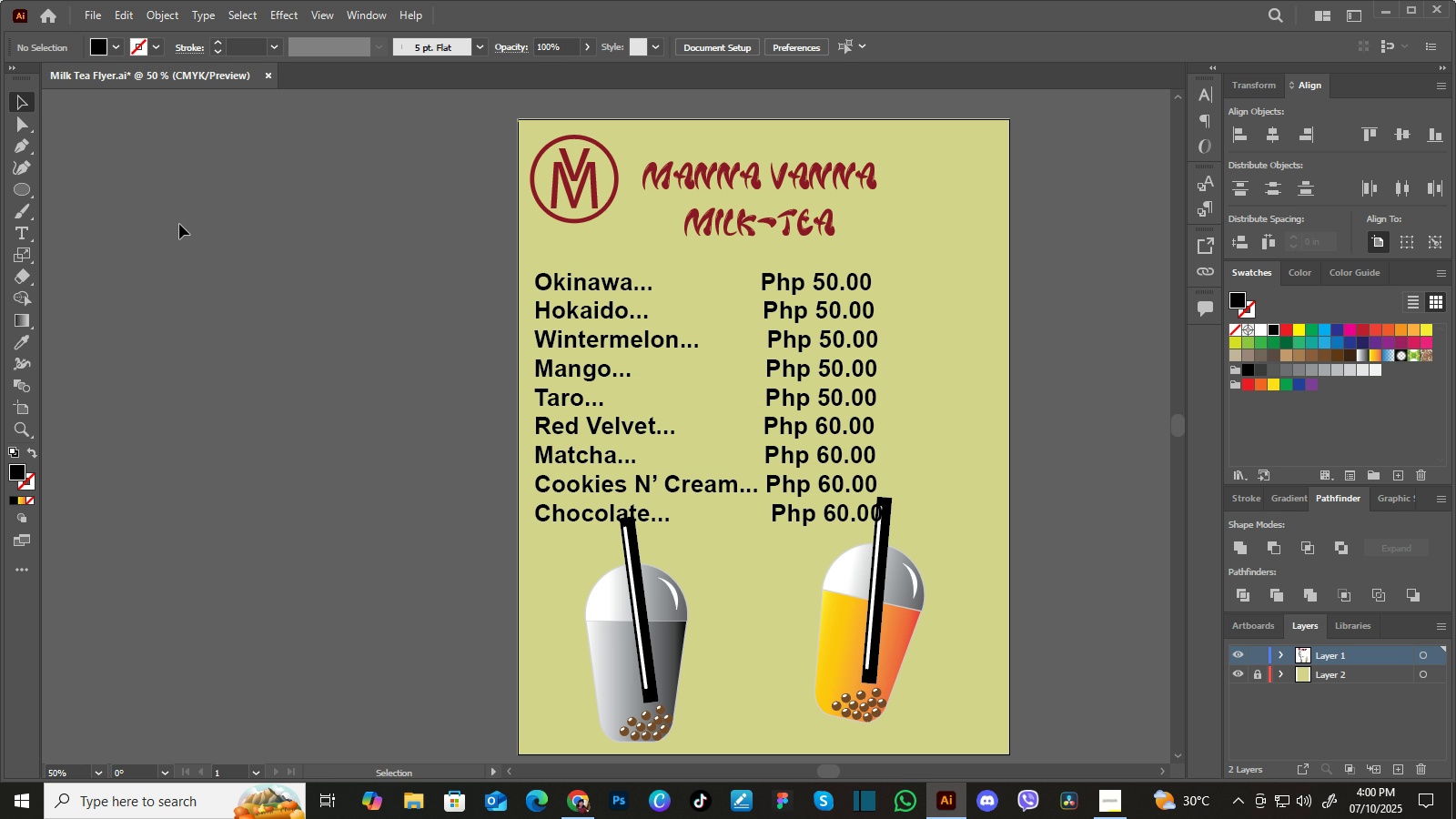 
left_click([30, 228])
 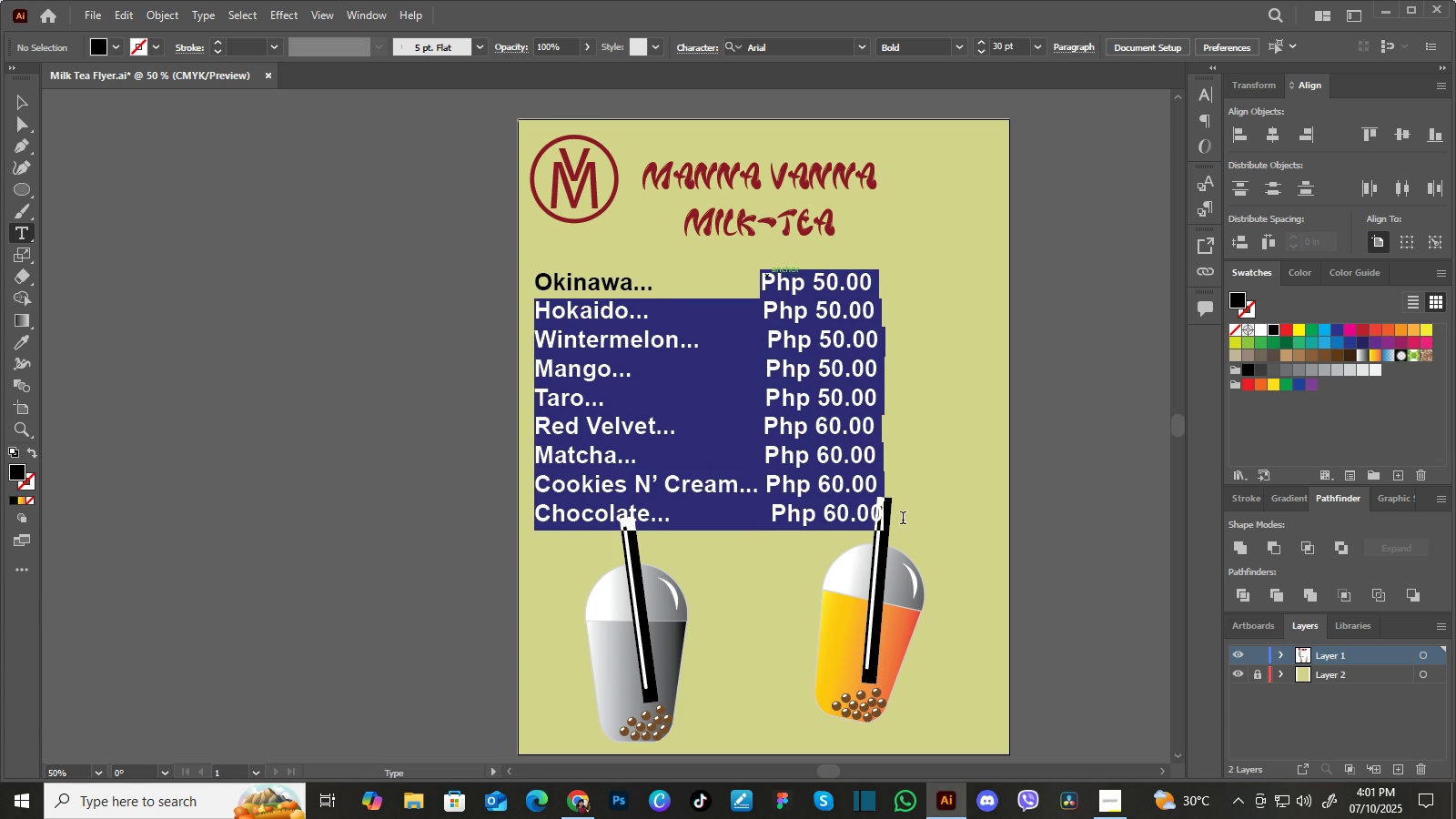 
left_click([843, 428])
 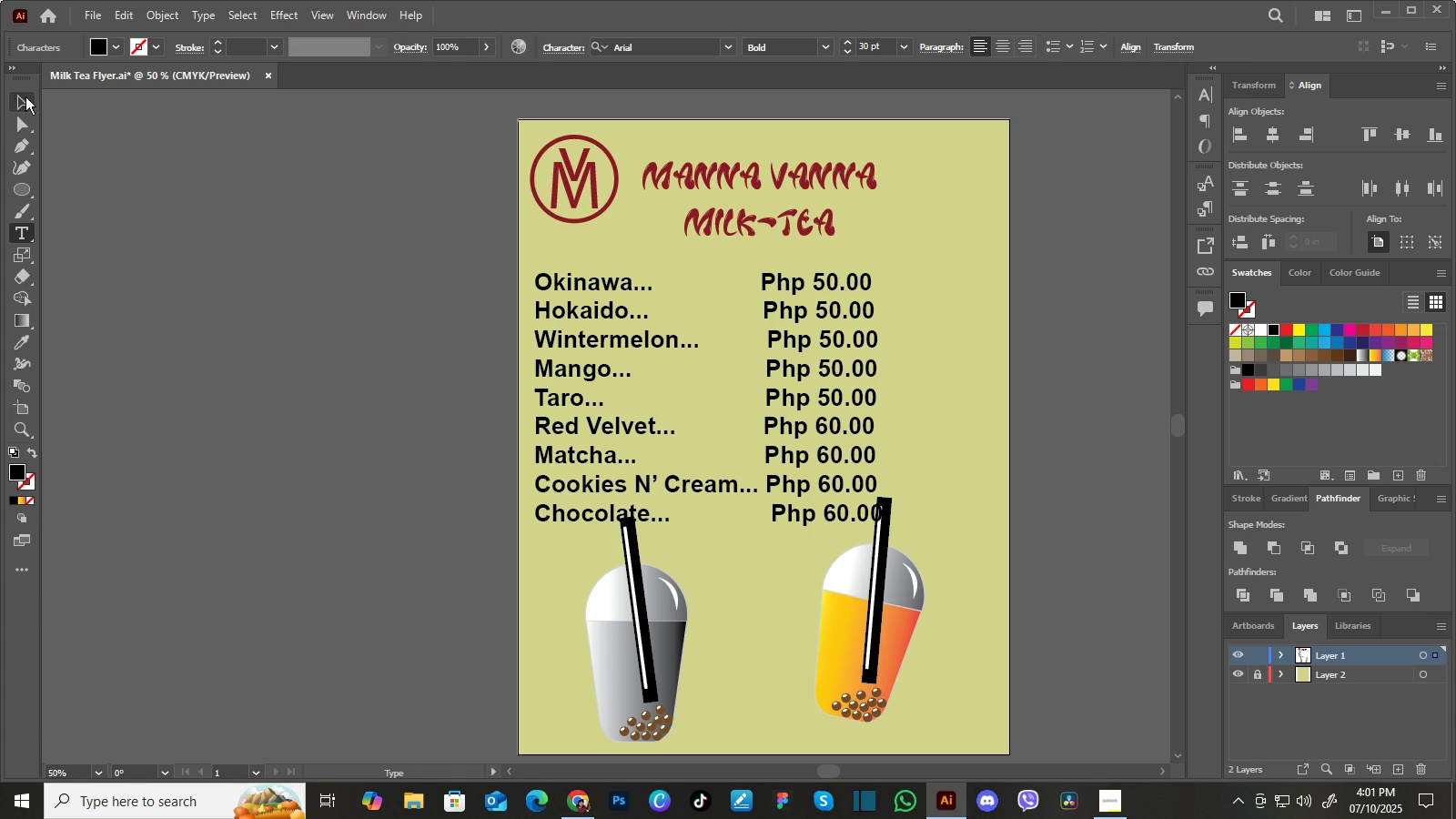 
double_click([271, 217])
 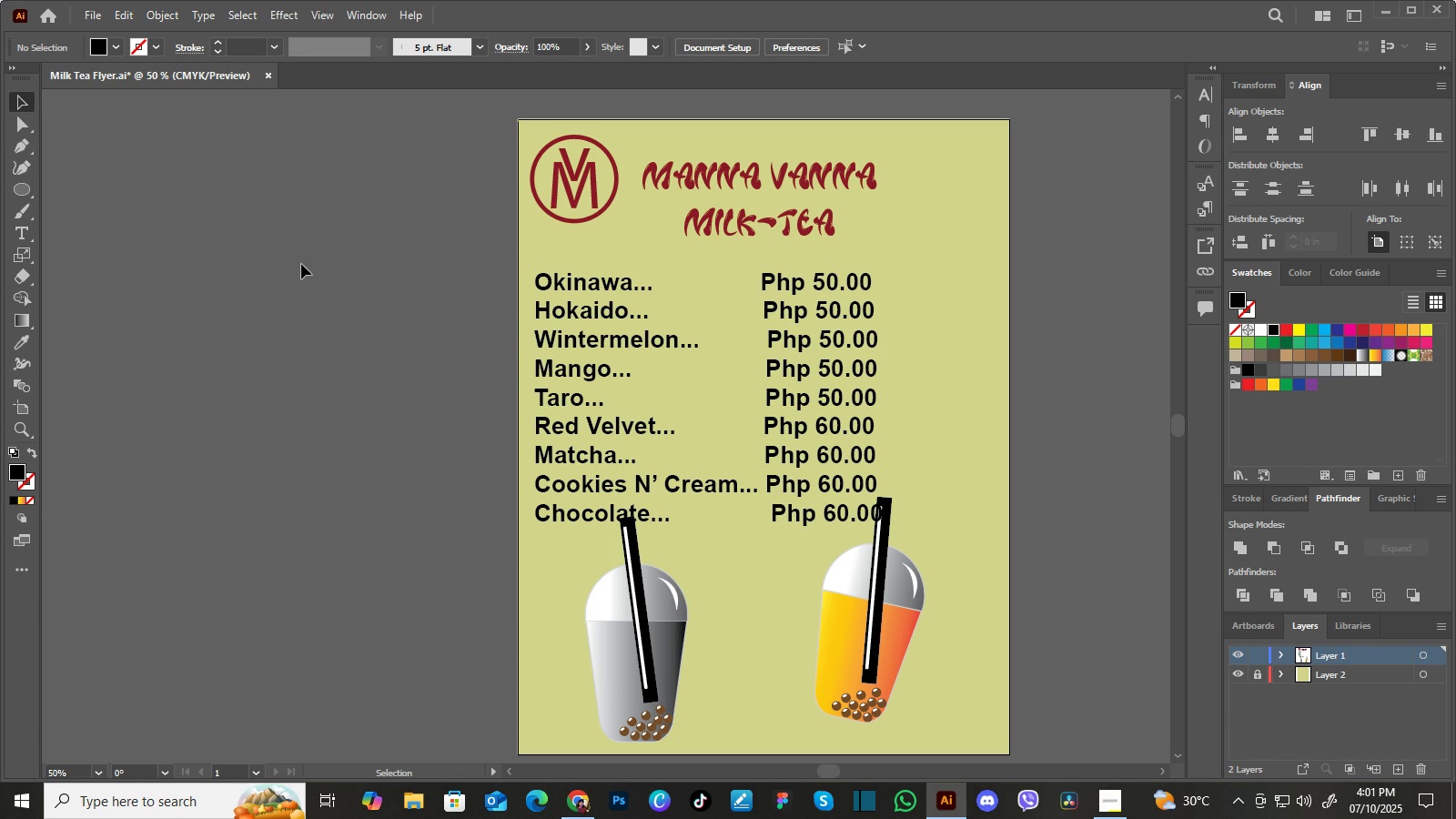 
wait(10.48)
 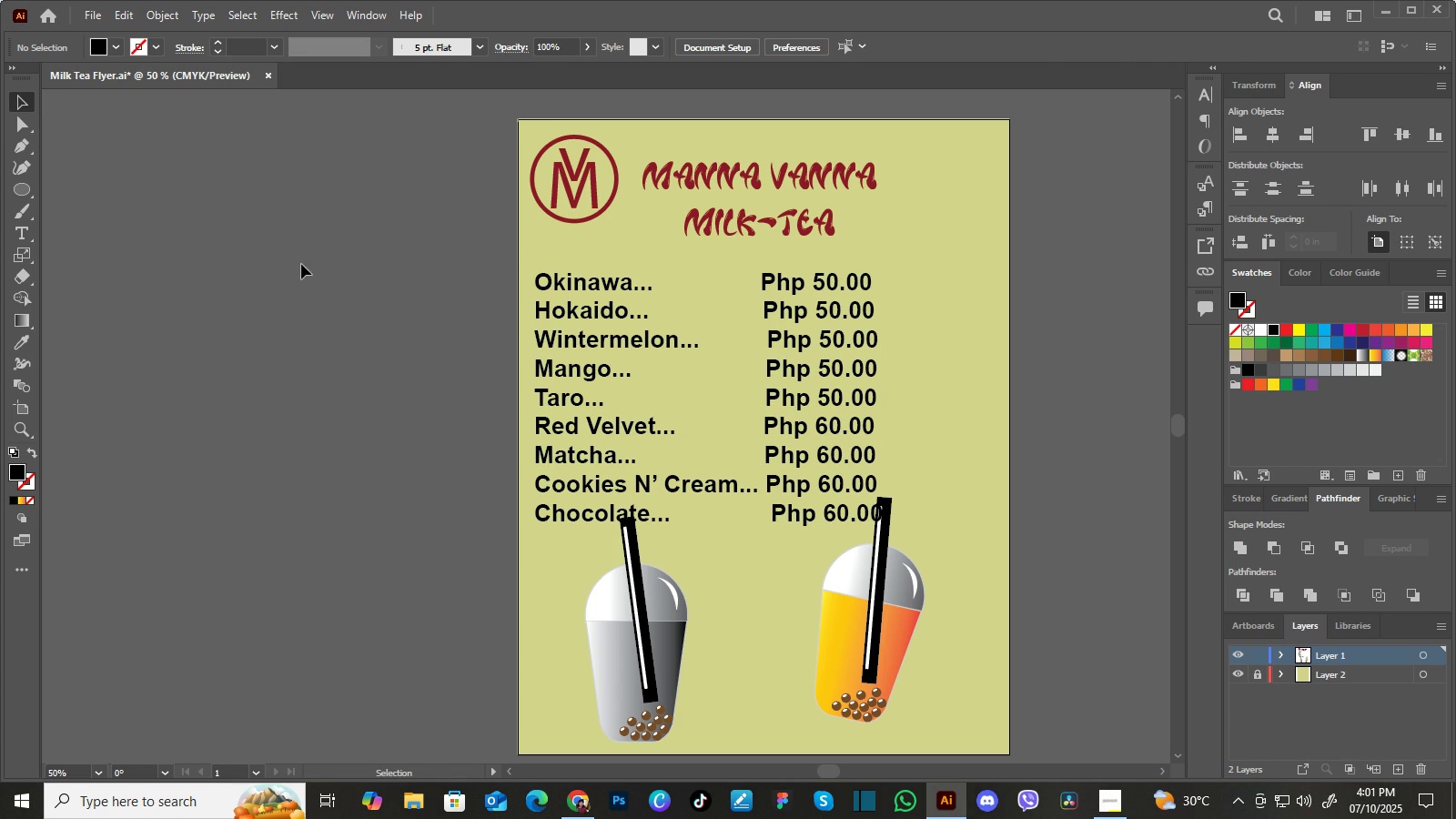 
left_click([574, 315])
 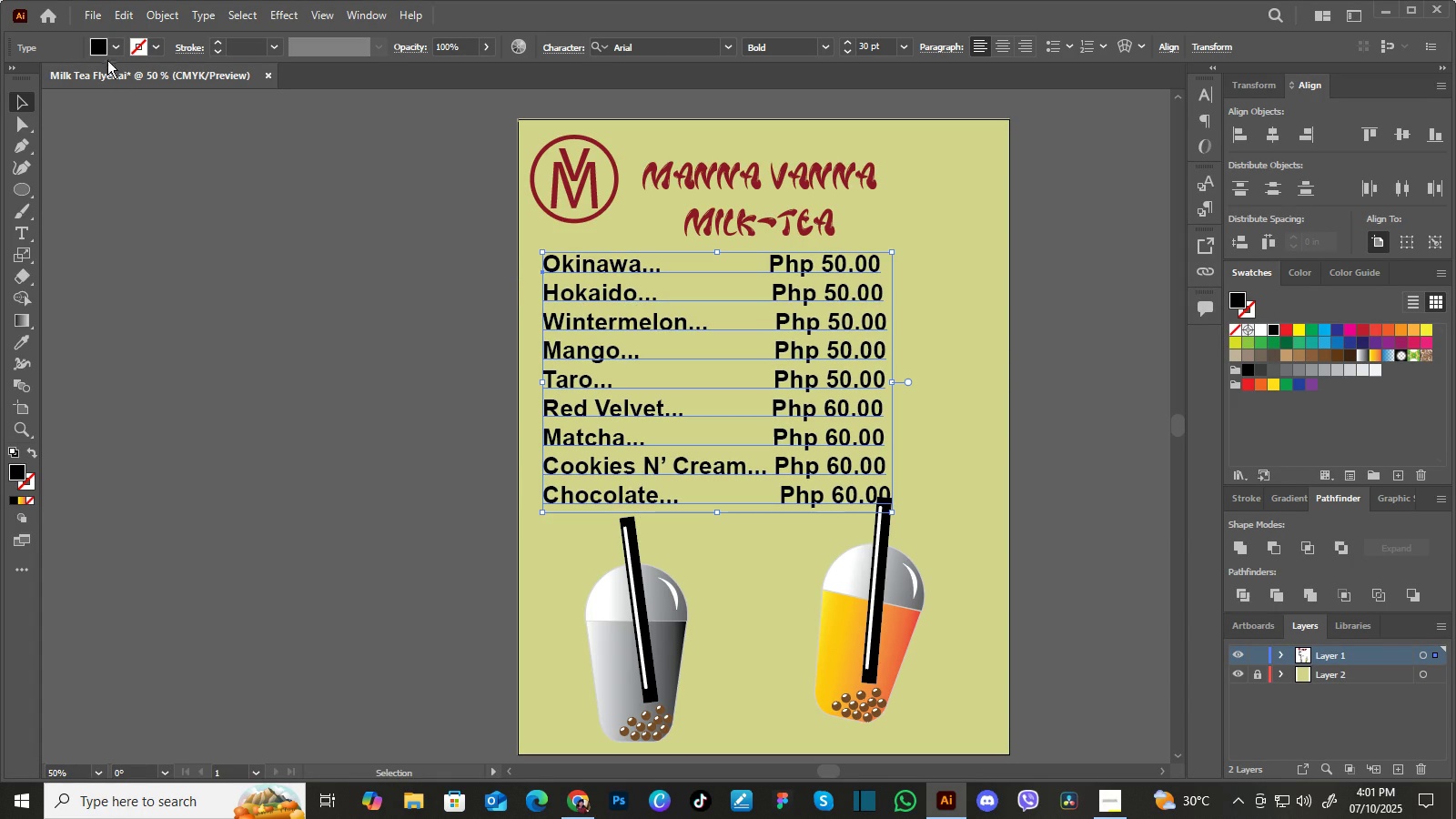 
left_click([97, 12])
 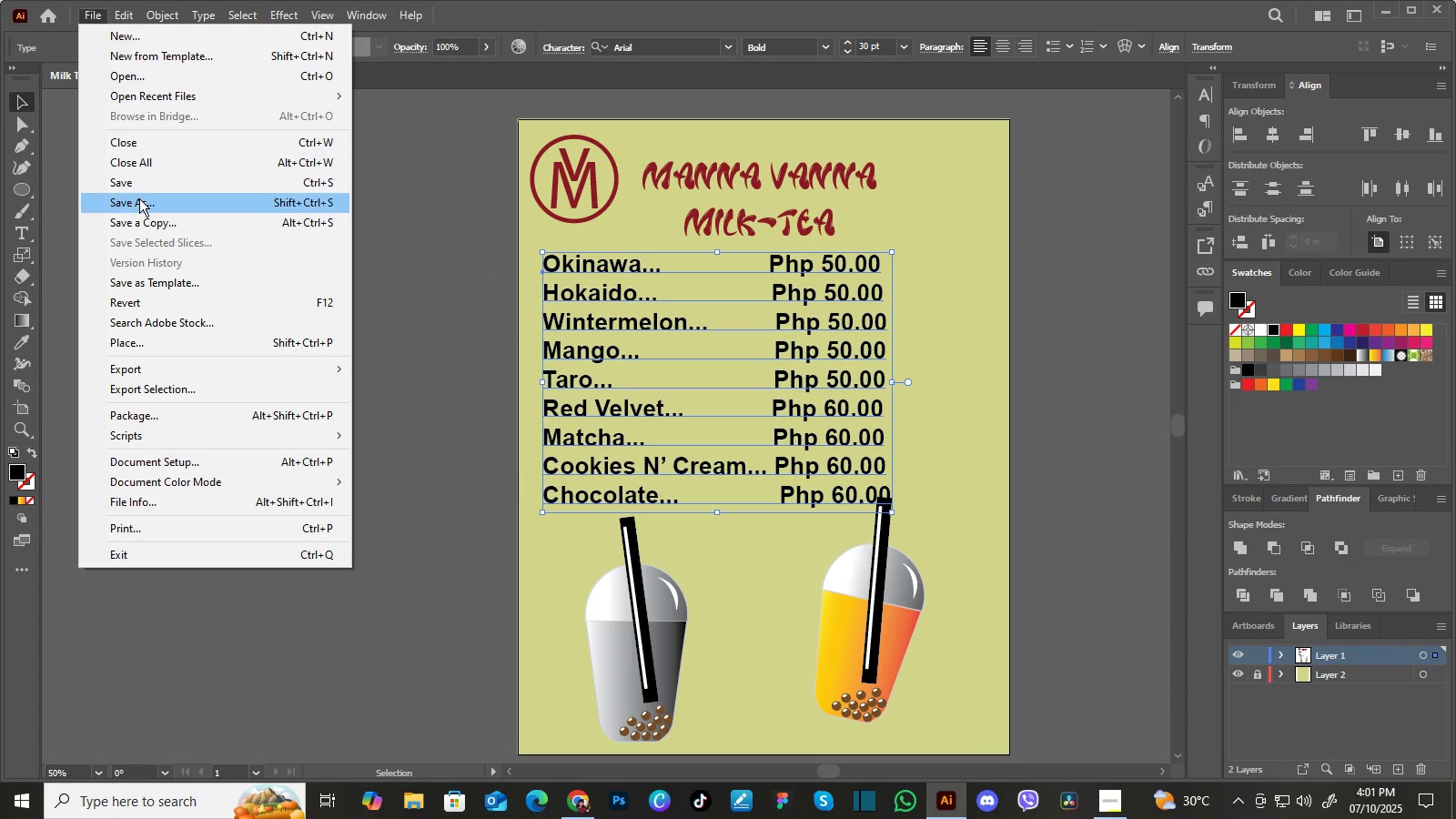 
left_click([140, 198])
 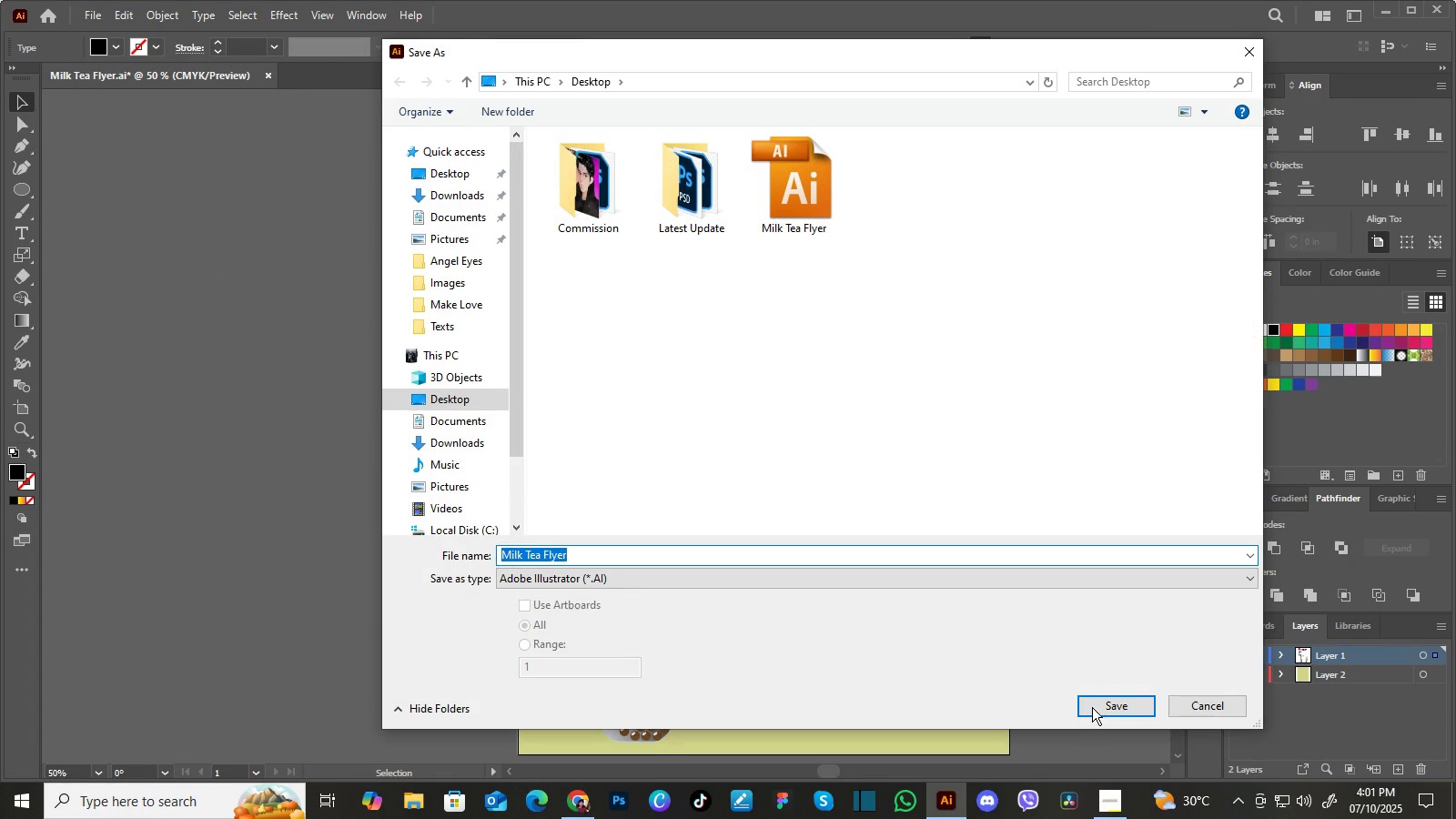 
left_click([1092, 705])
 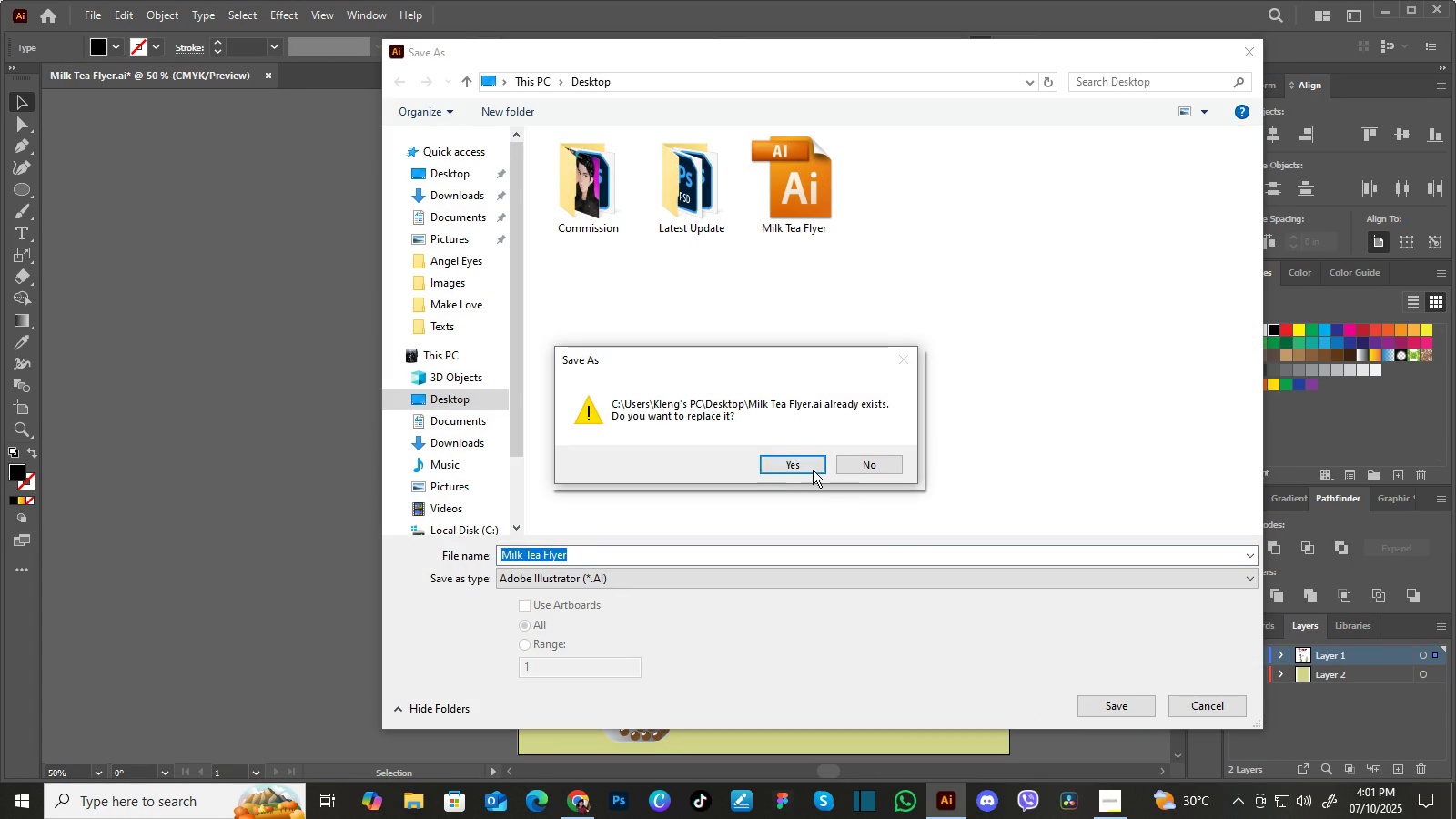 
left_click([812, 470])
 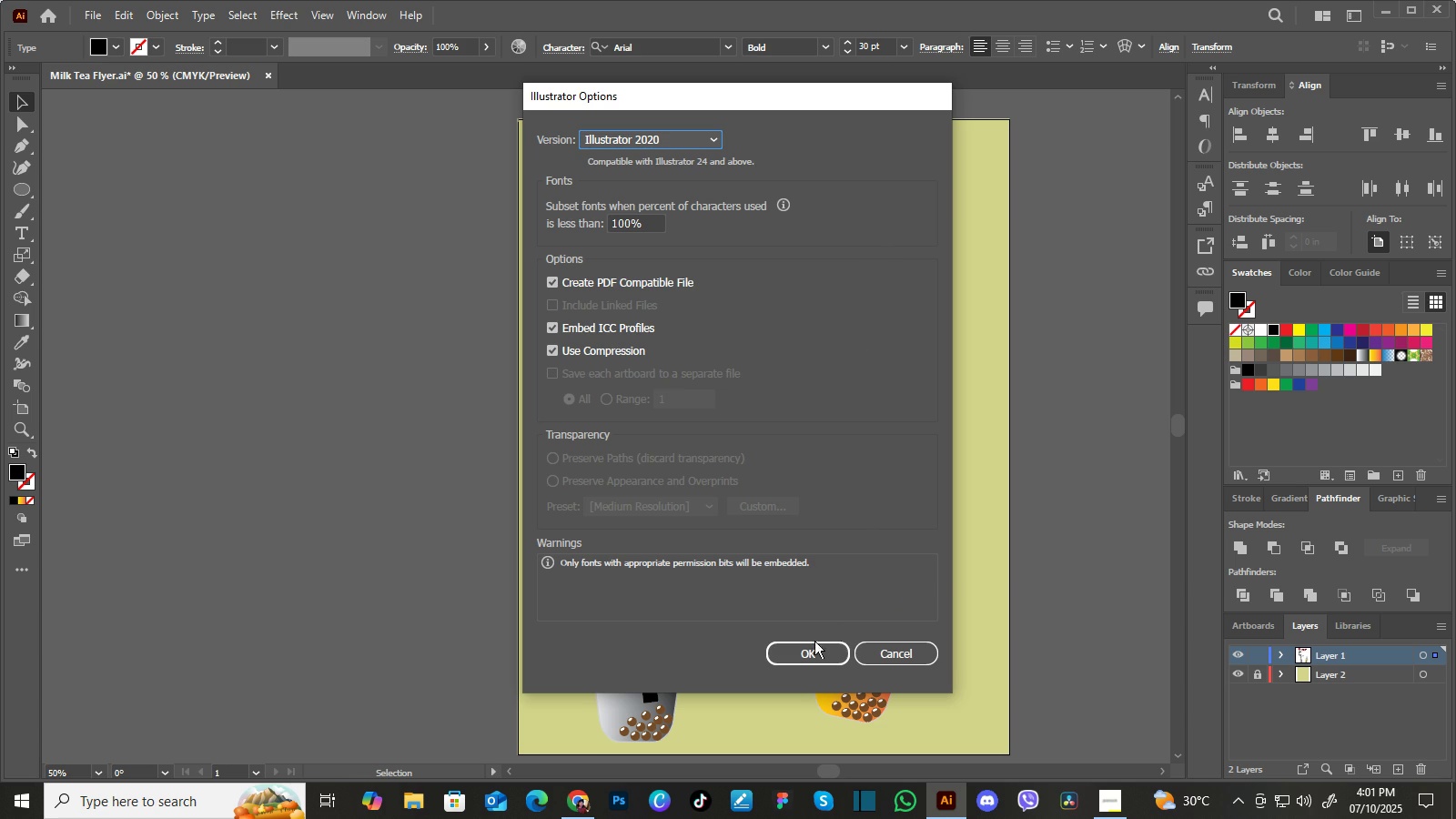 
left_click([812, 652])